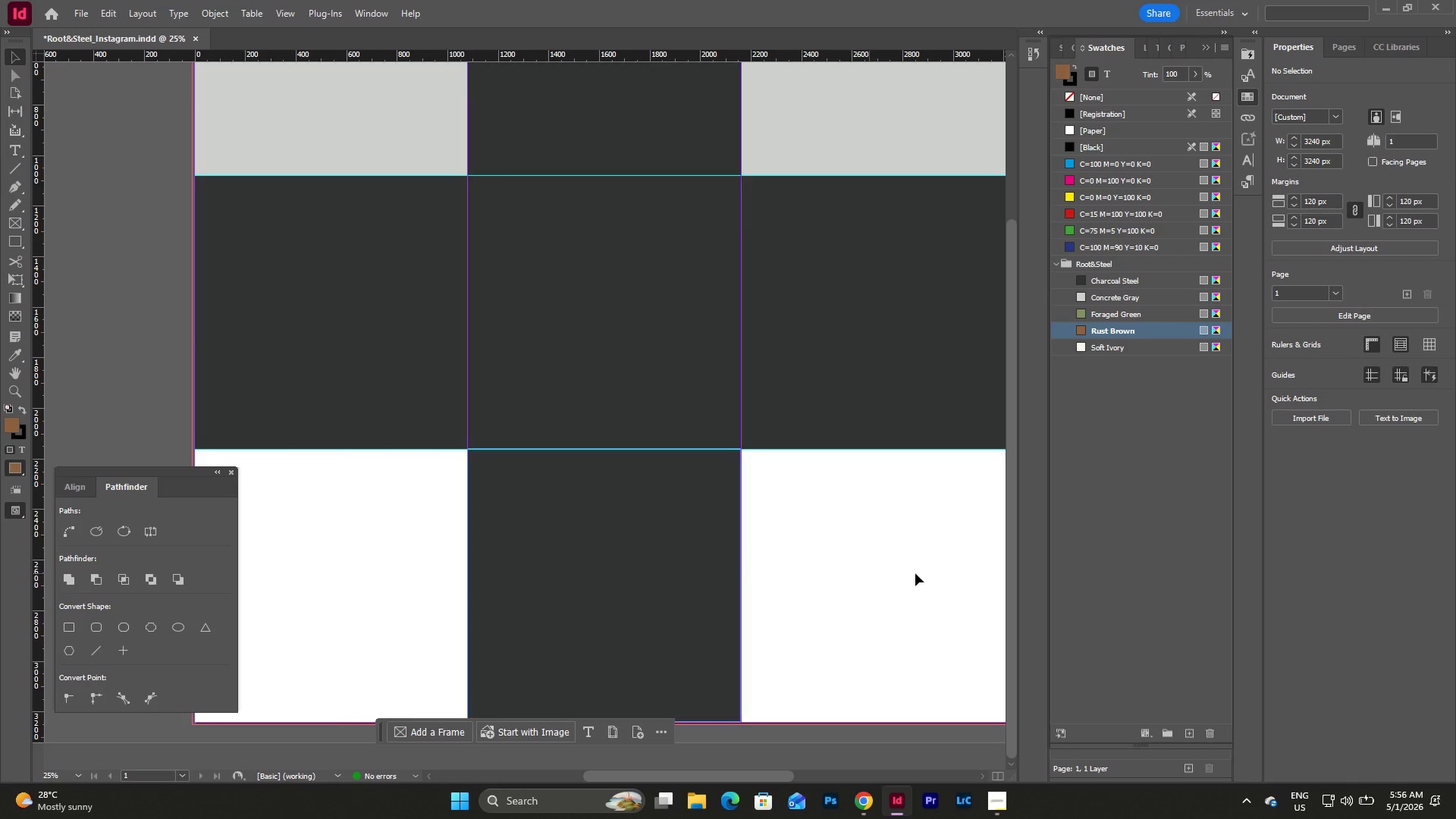 
scroll: coordinate [916, 573], scroll_direction: up, amount: 5.0
 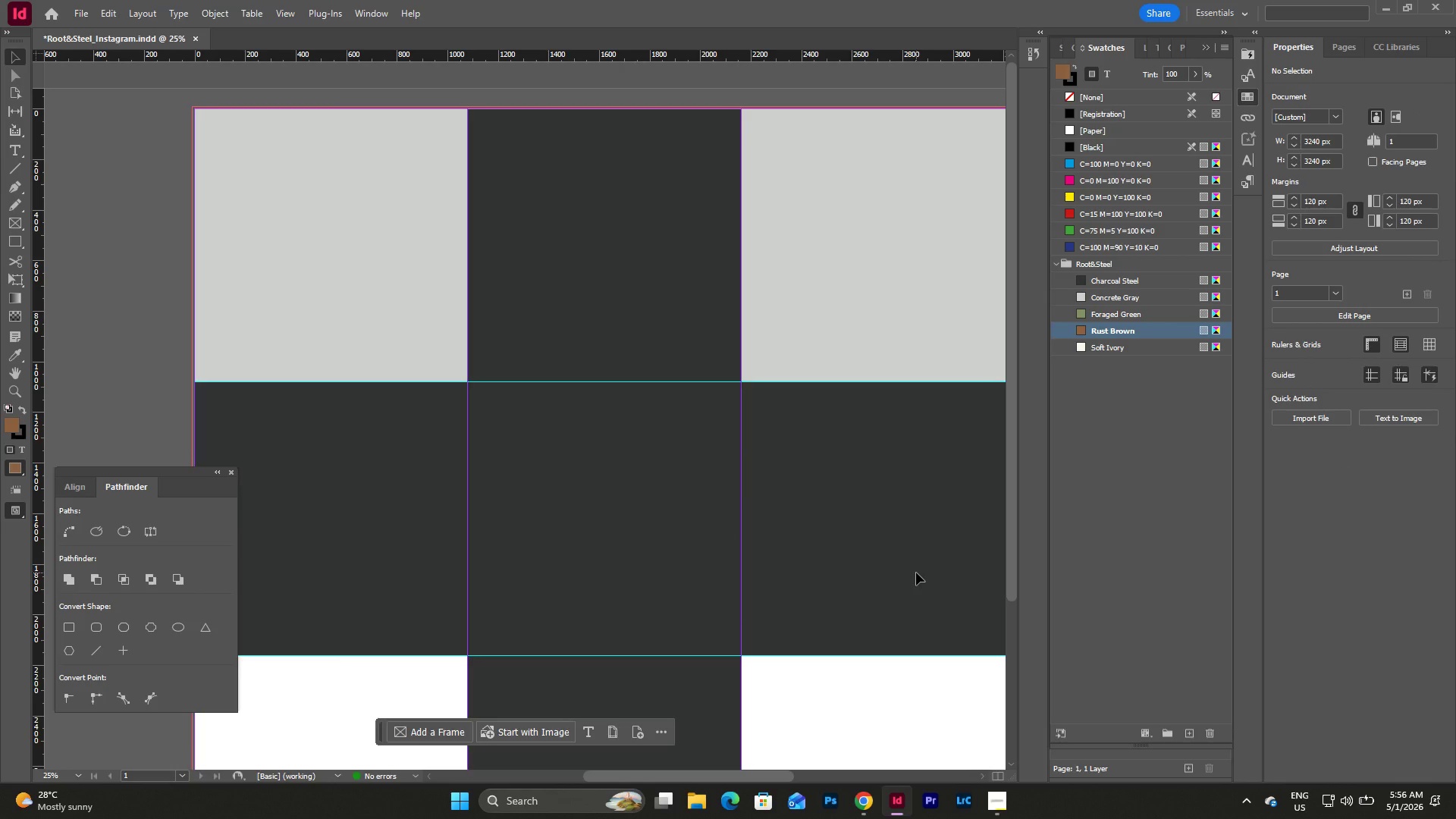 
scroll: coordinate [916, 573], scroll_direction: down, amount: 4.0
 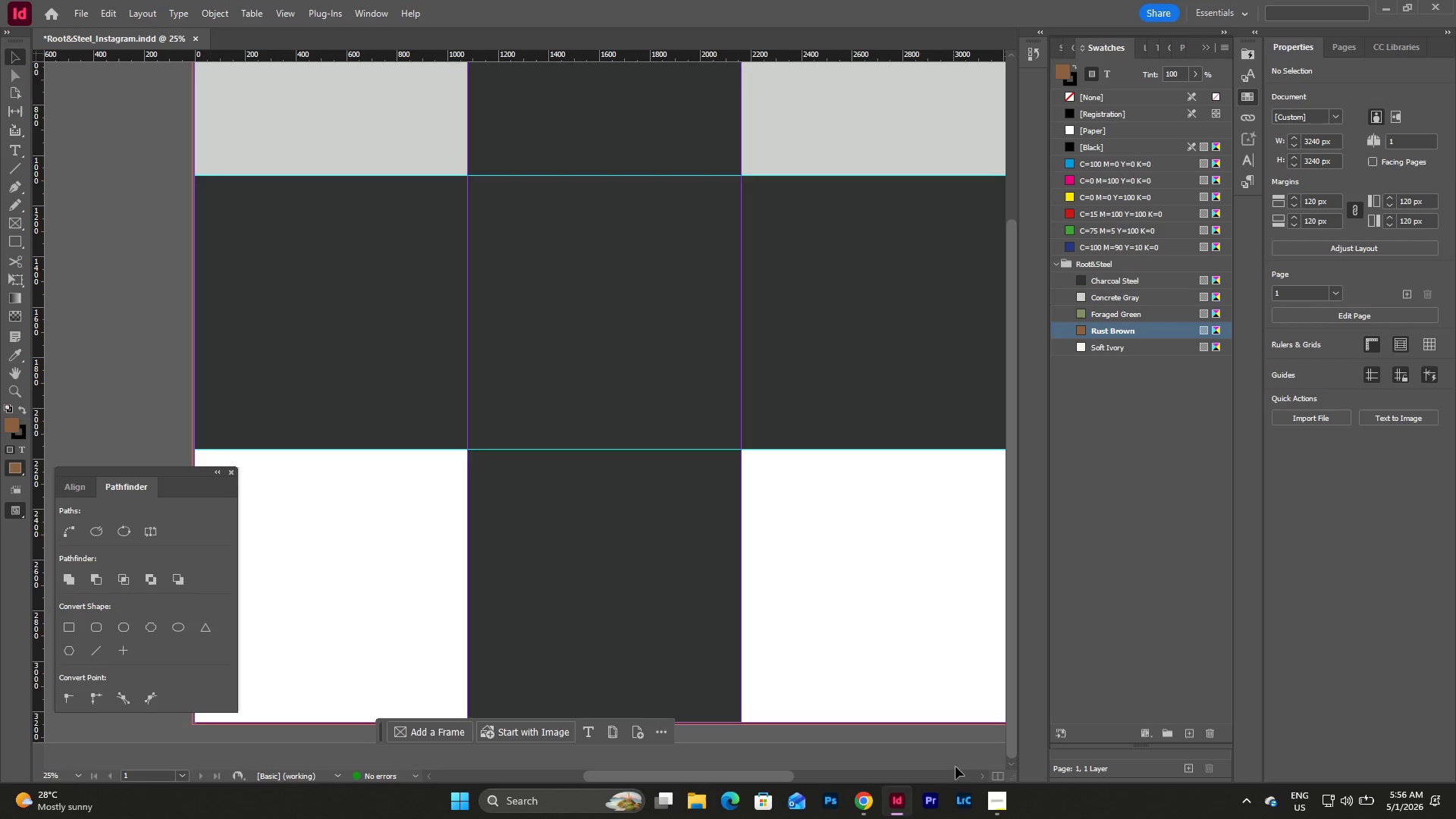 
left_click([998, 808])